 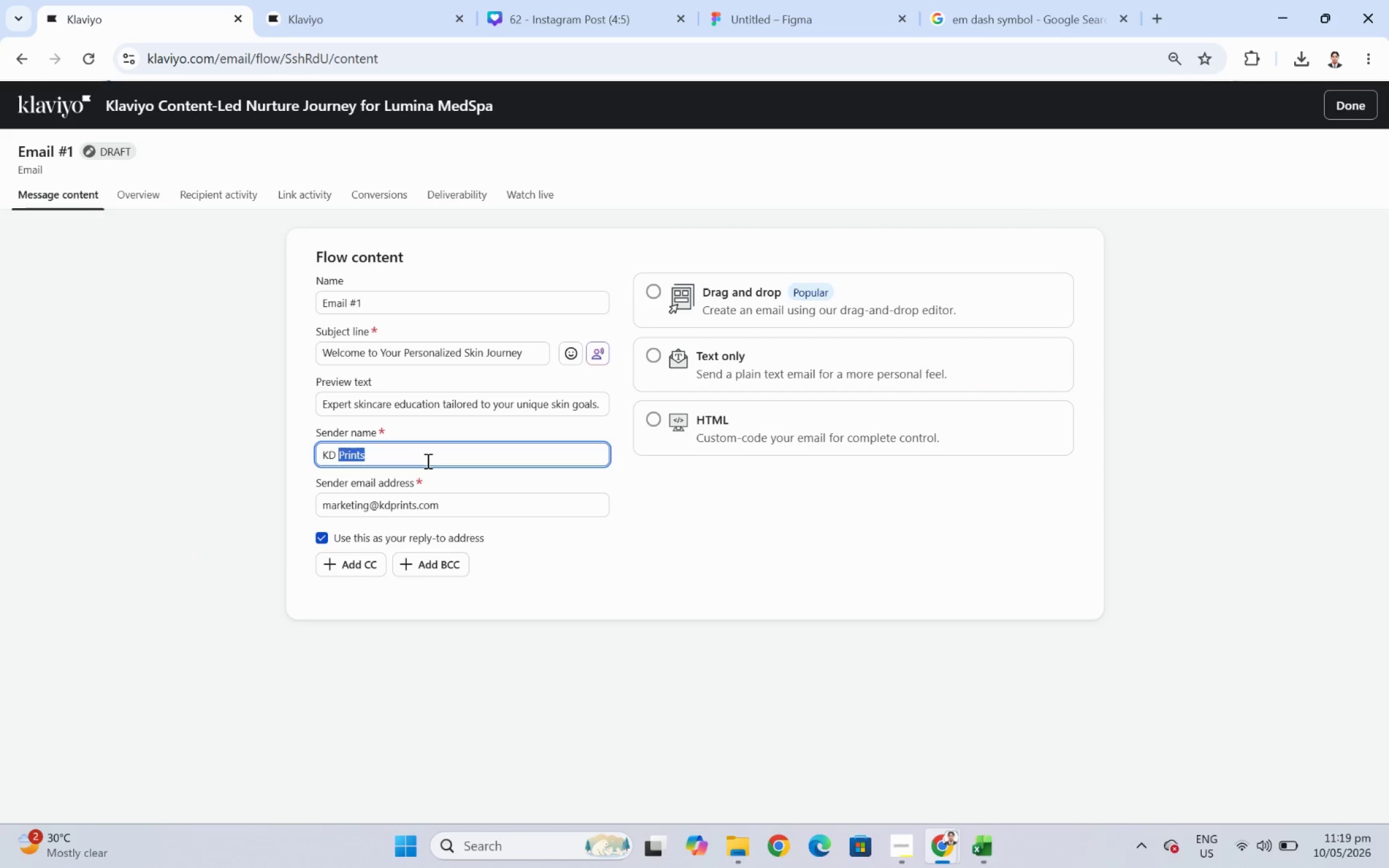 
triple_click([426, 460])
 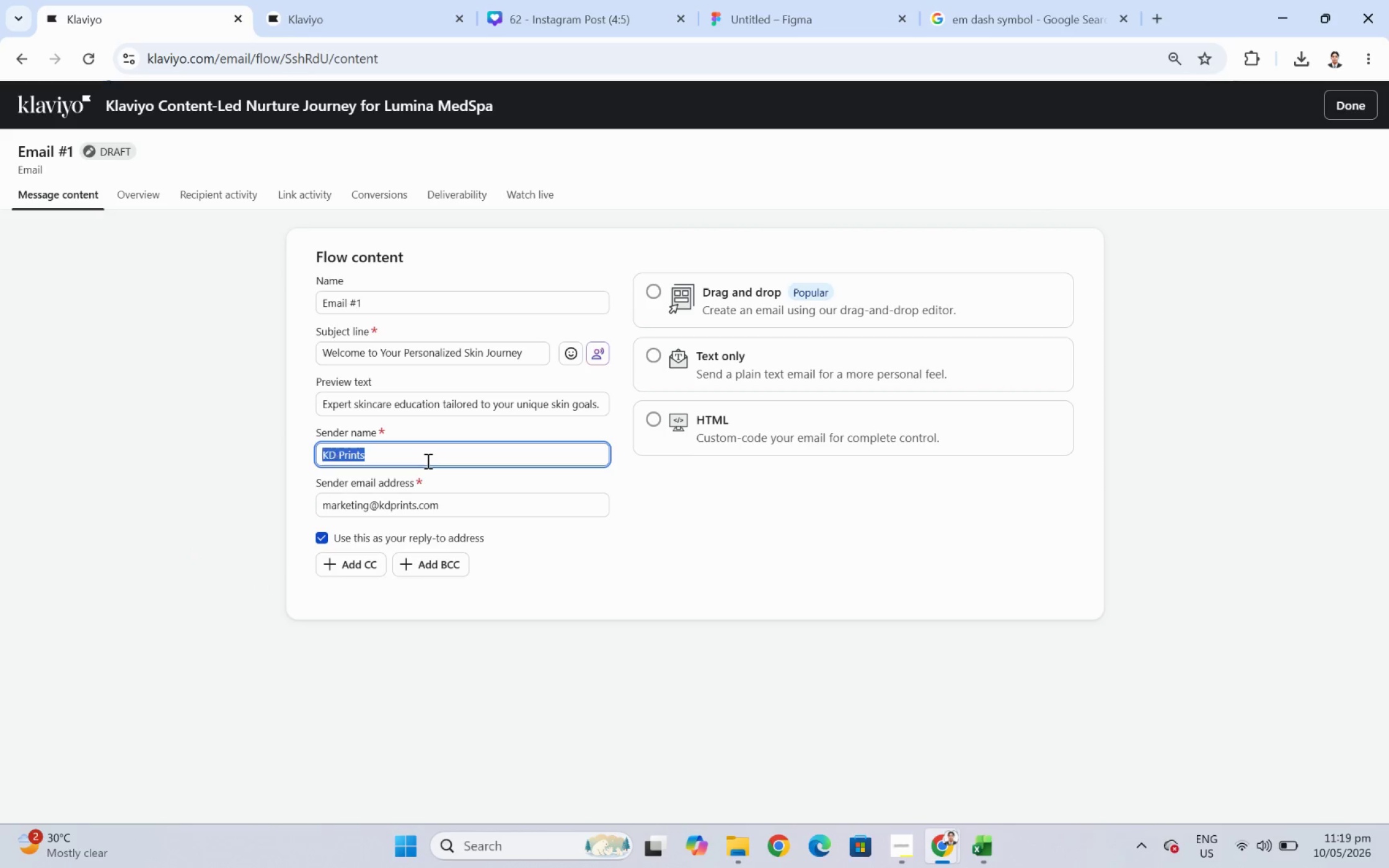 
key(Control+V)
 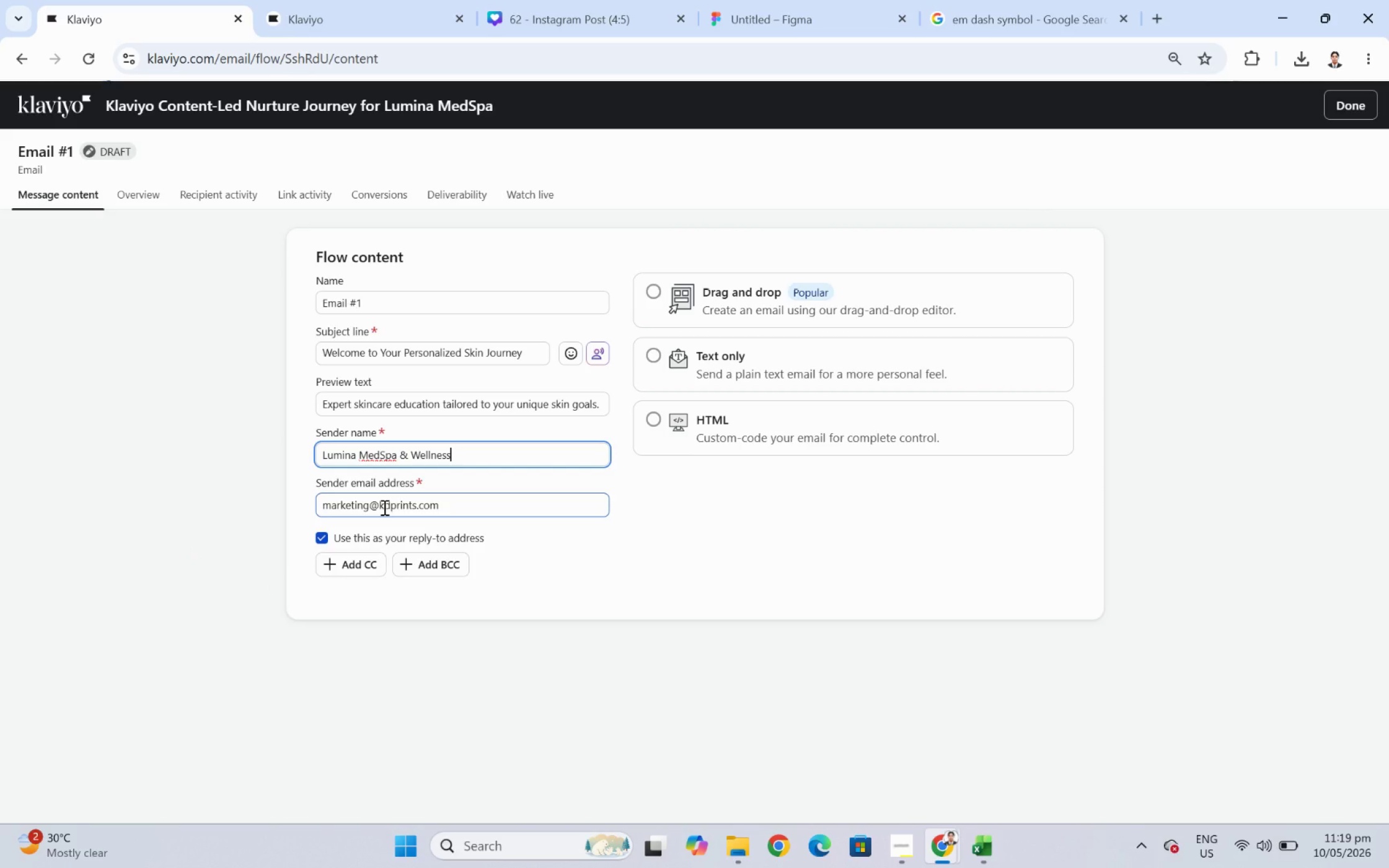 
left_click_drag(start_coordinate=[382, 507], to_coordinate=[417, 507])
 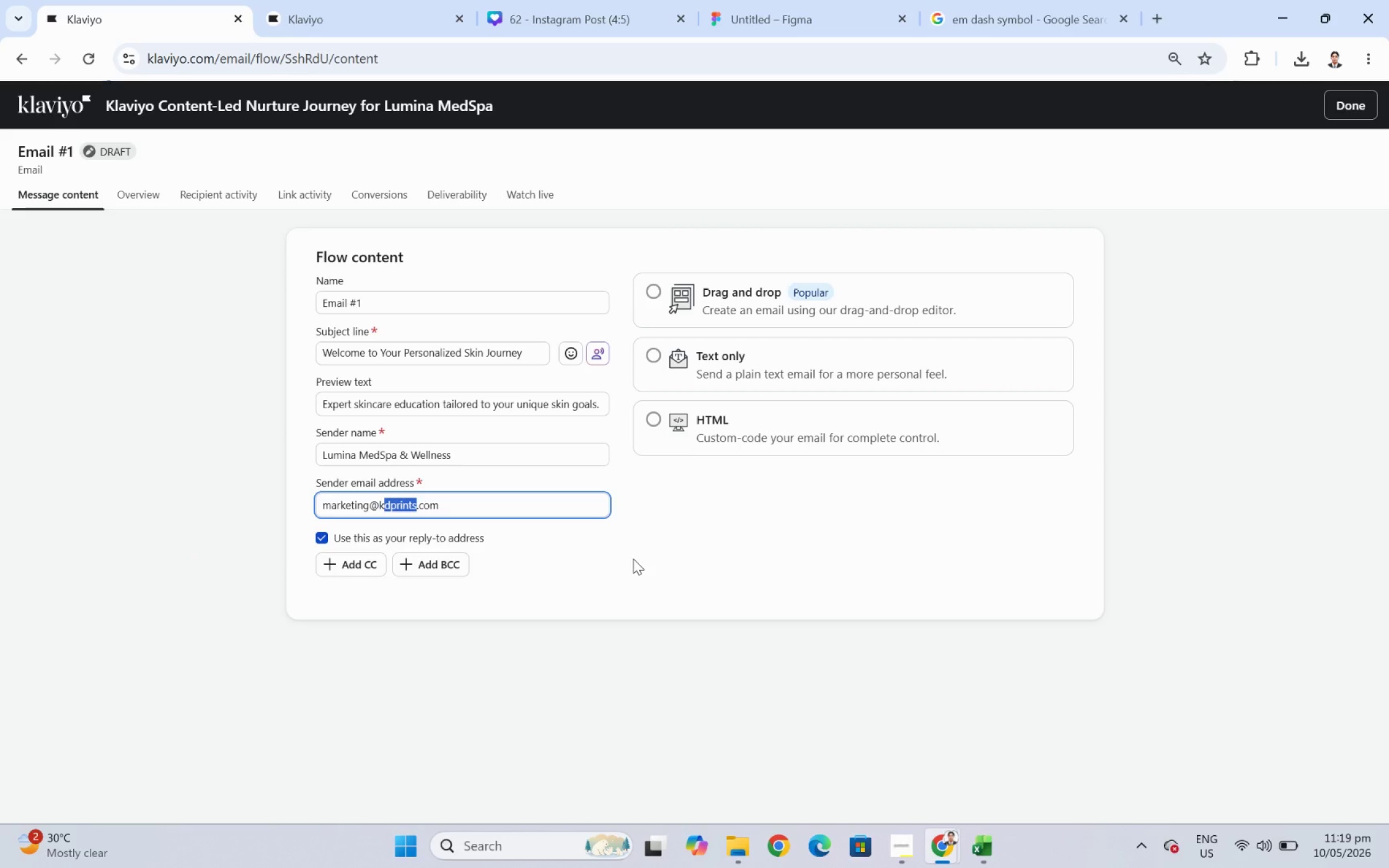 
key(Backspace)
key(Backspace)
type(luminawellness)
 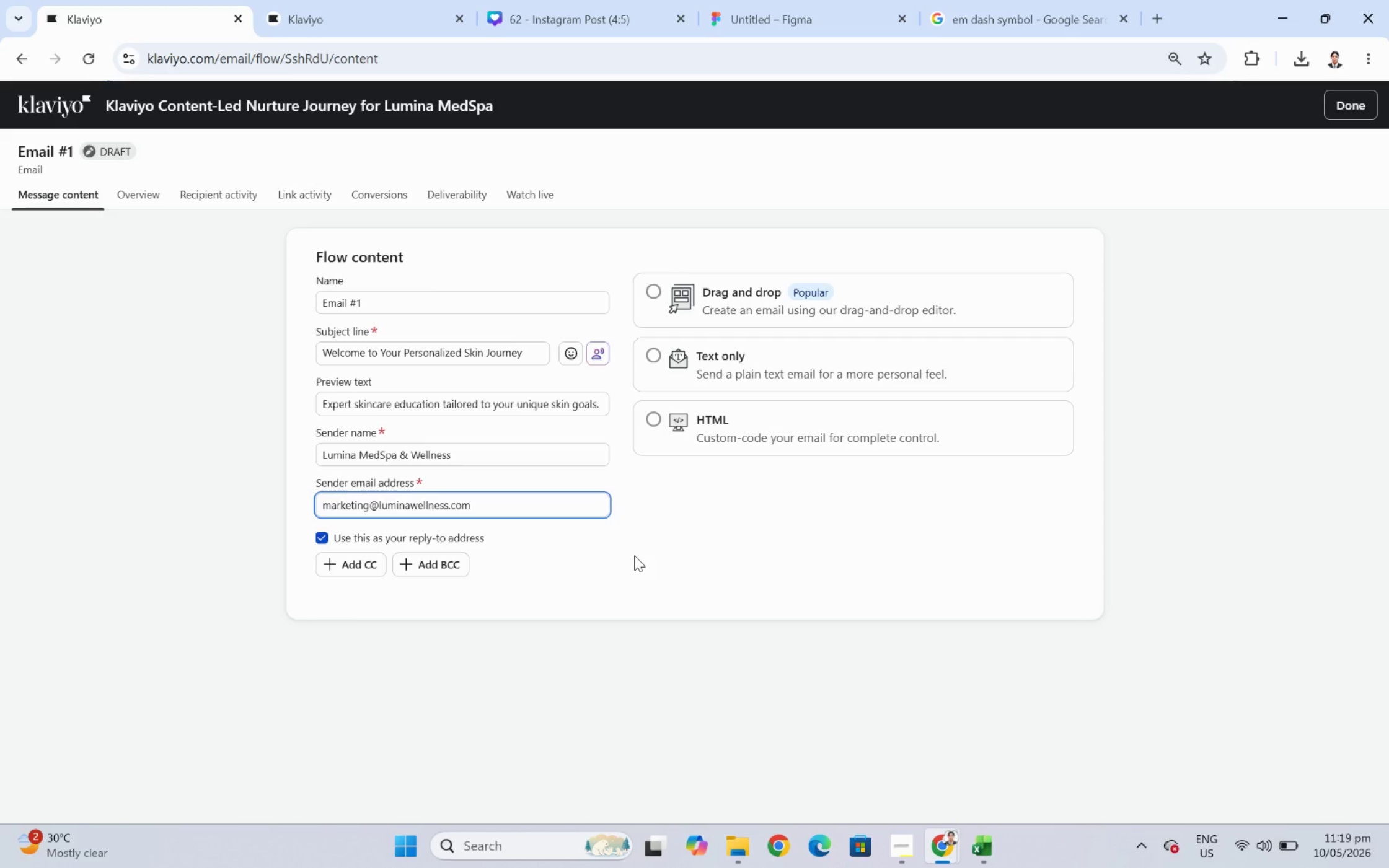 
hold_key(key=ControlLeft, duration=1.04)
 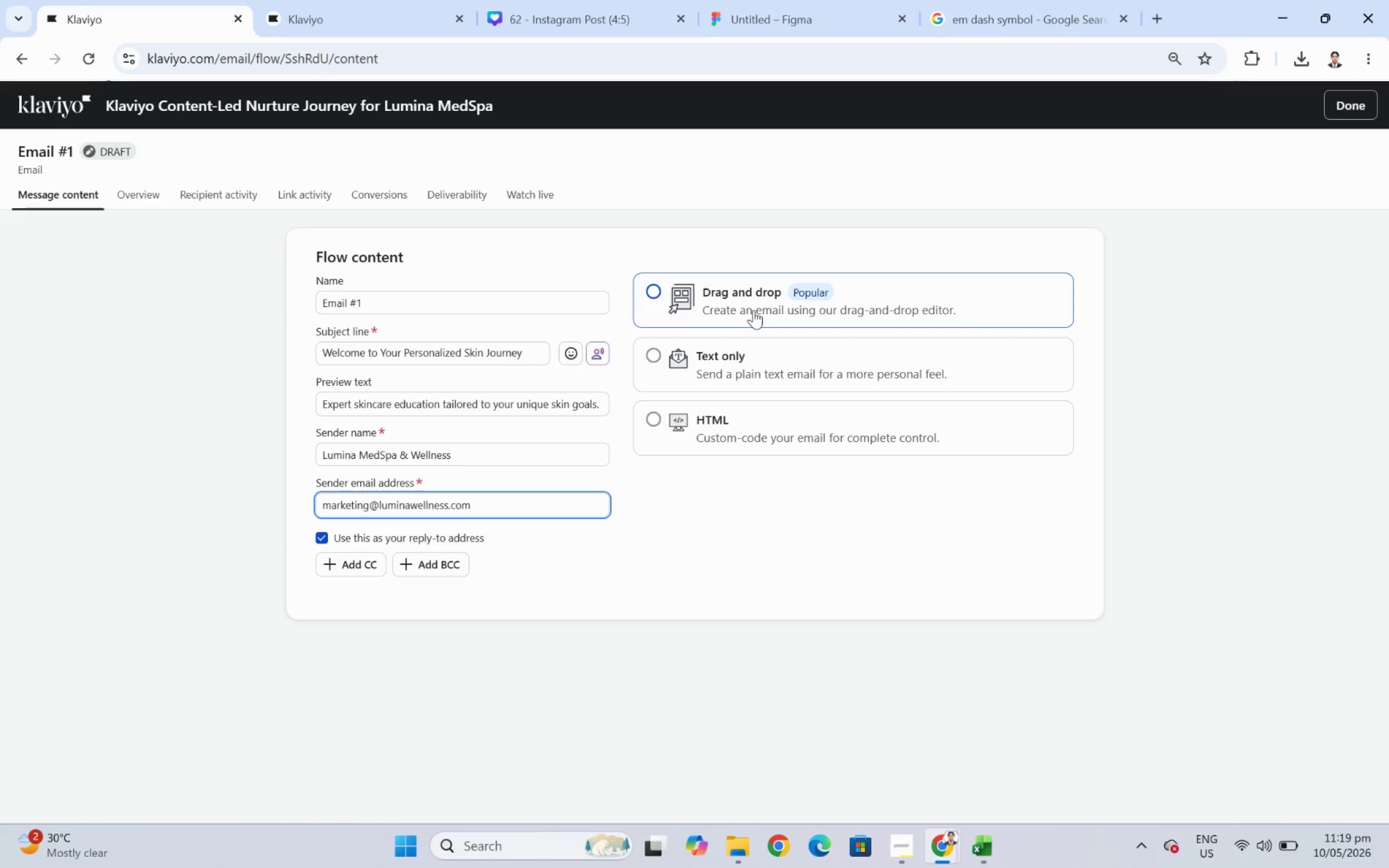 
left_click([753, 310])
 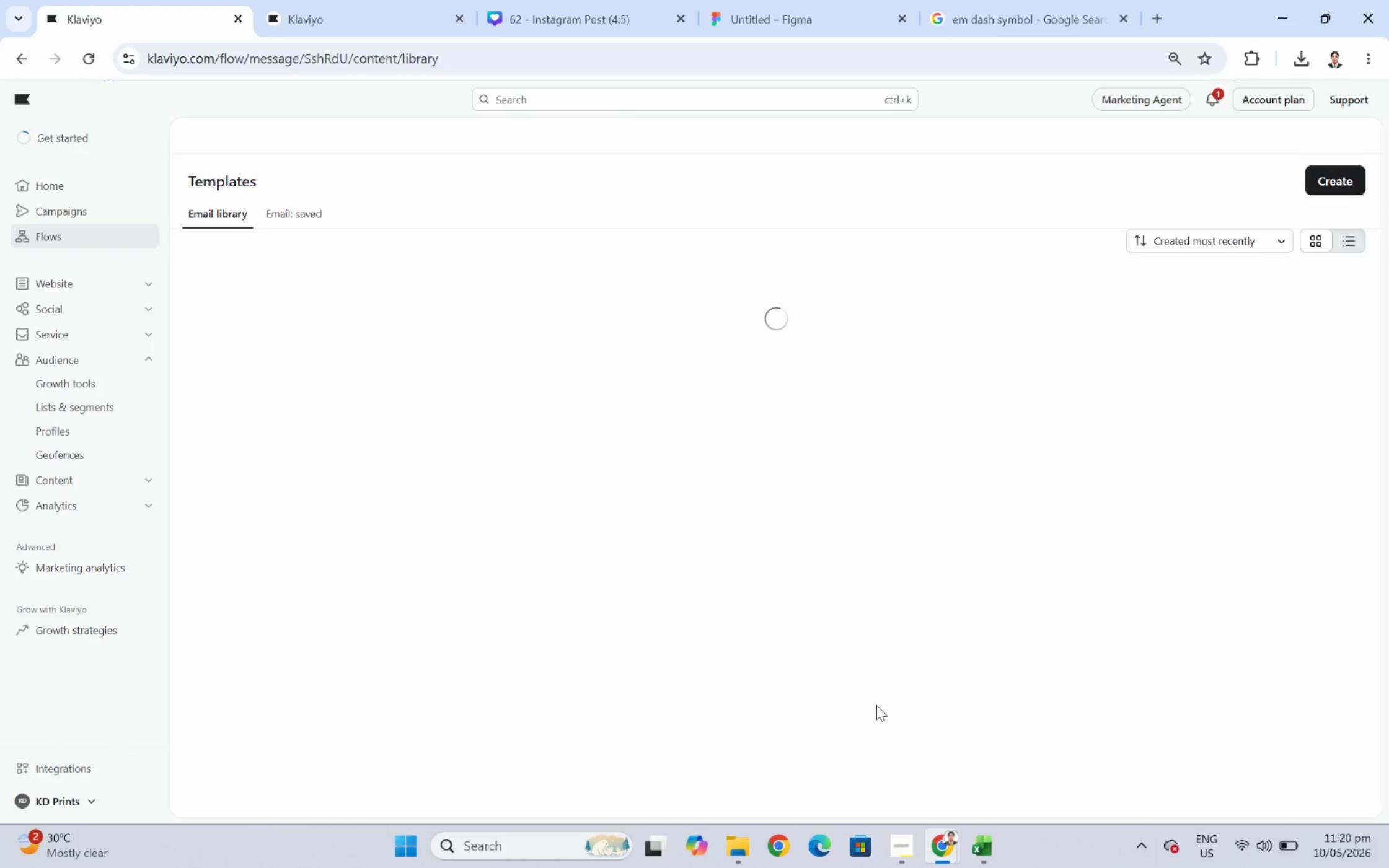 
left_click([913, 857])